 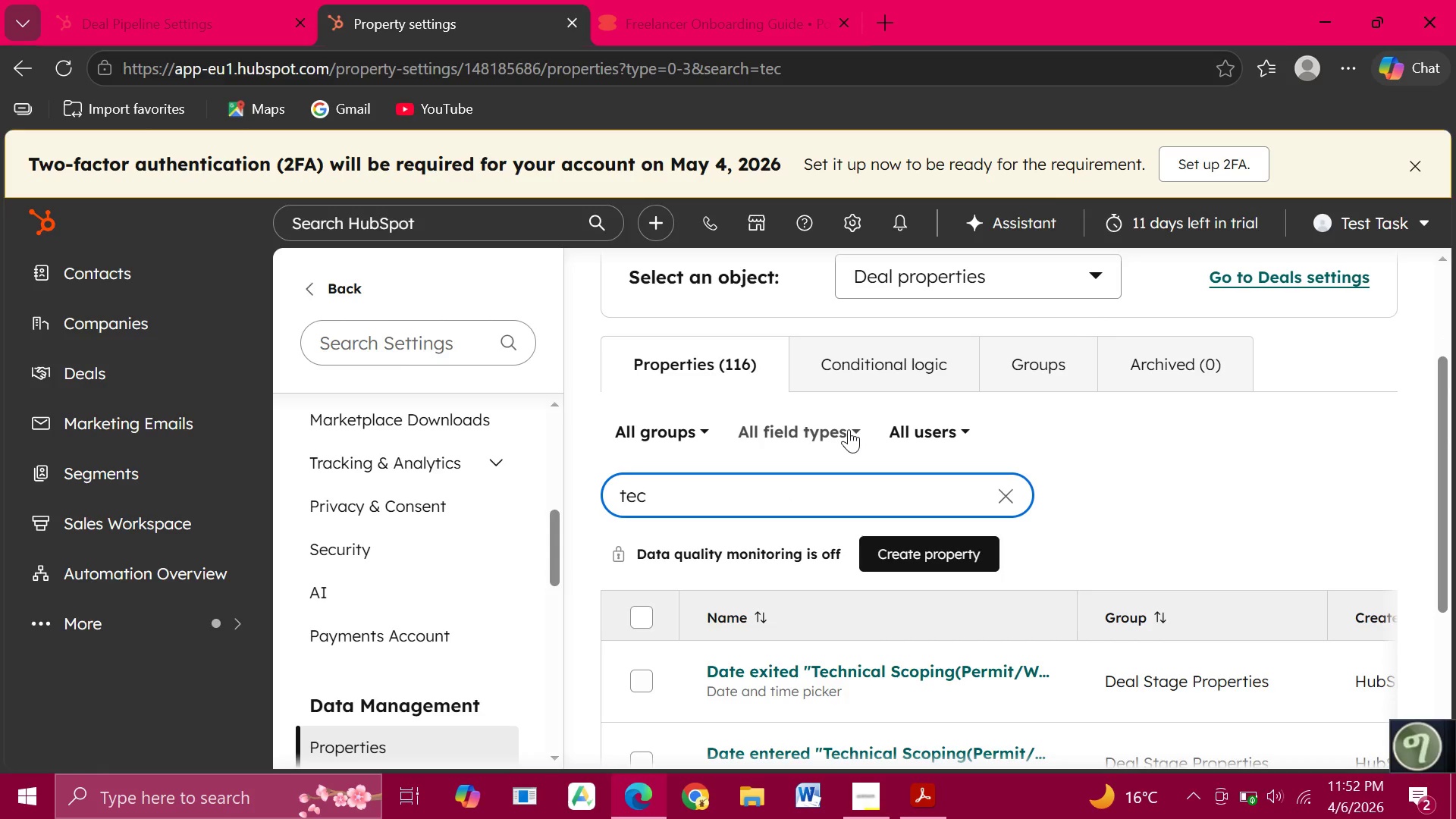 
hold_key(key=Backspace, duration=1.06)
 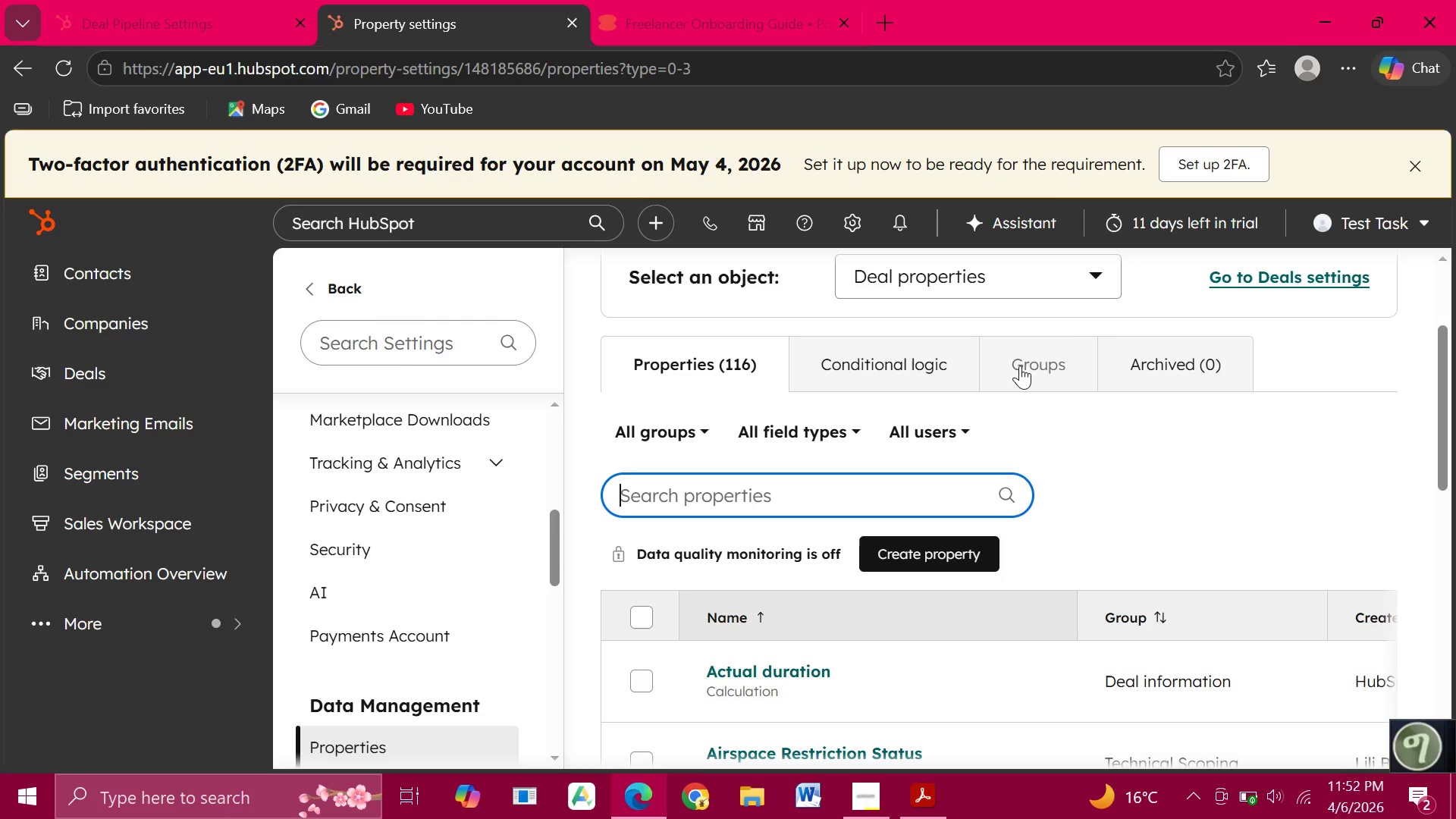 
left_click([1025, 366])
 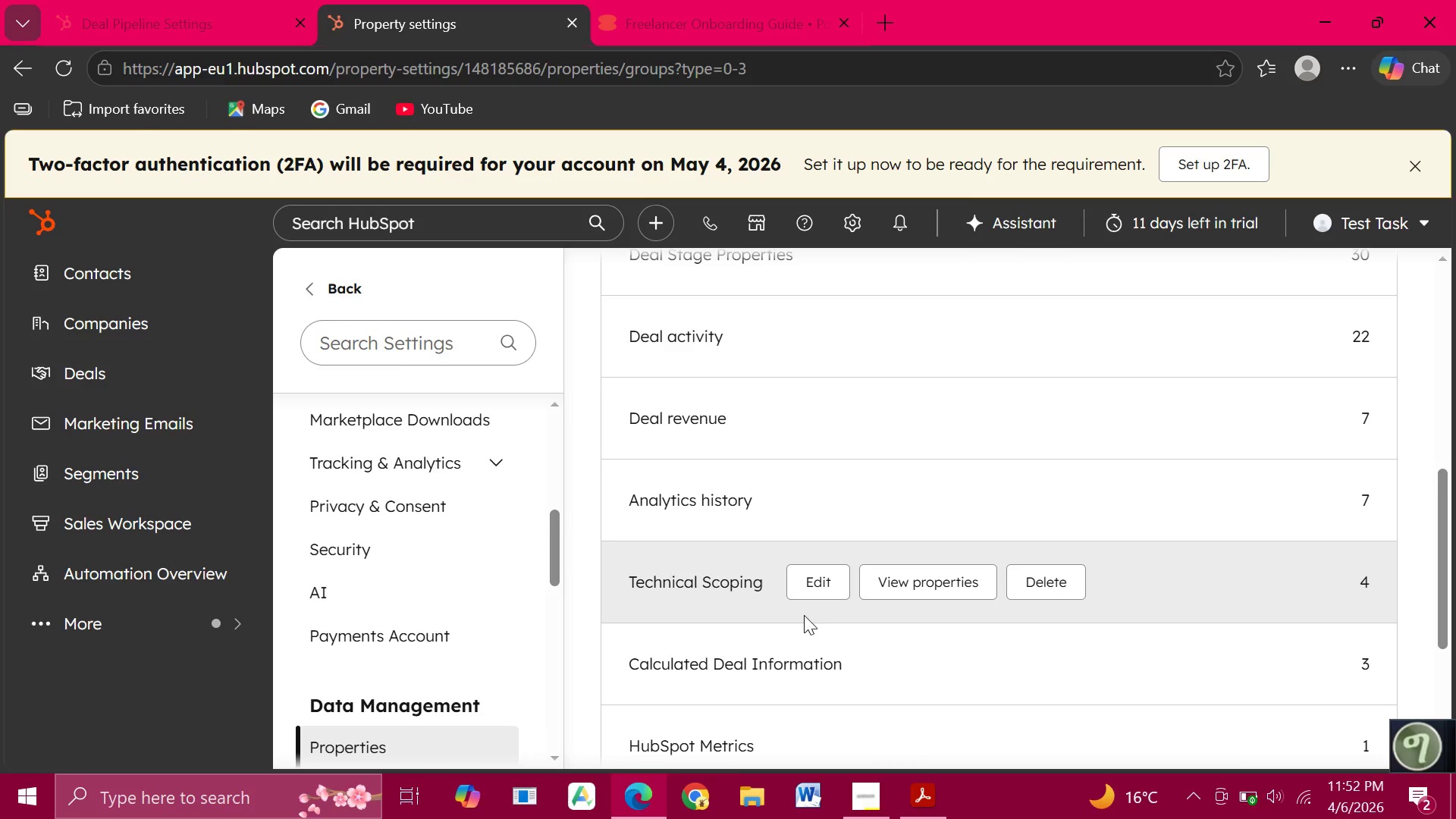 
wait(5.5)
 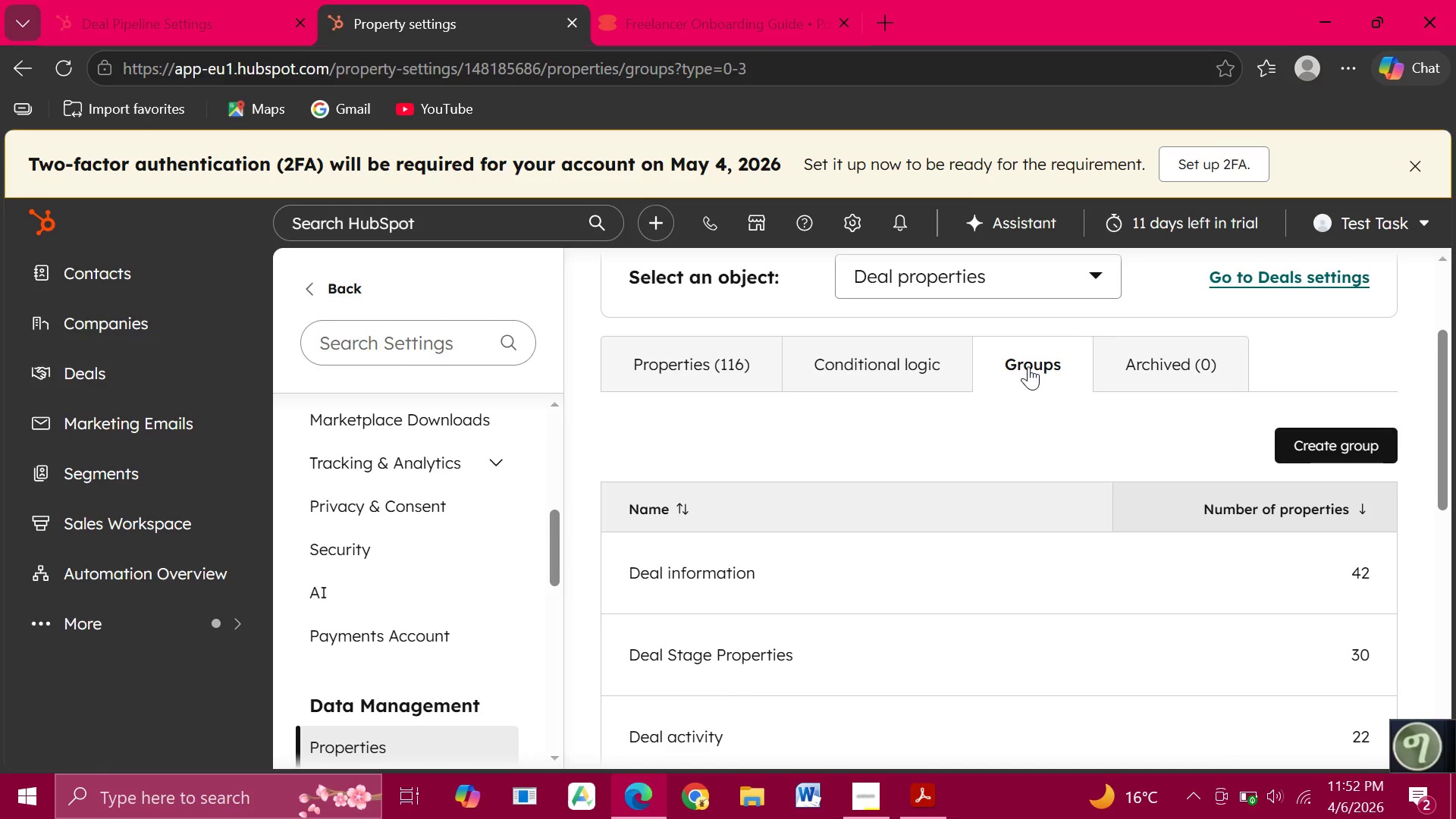 
left_click([932, 586])
 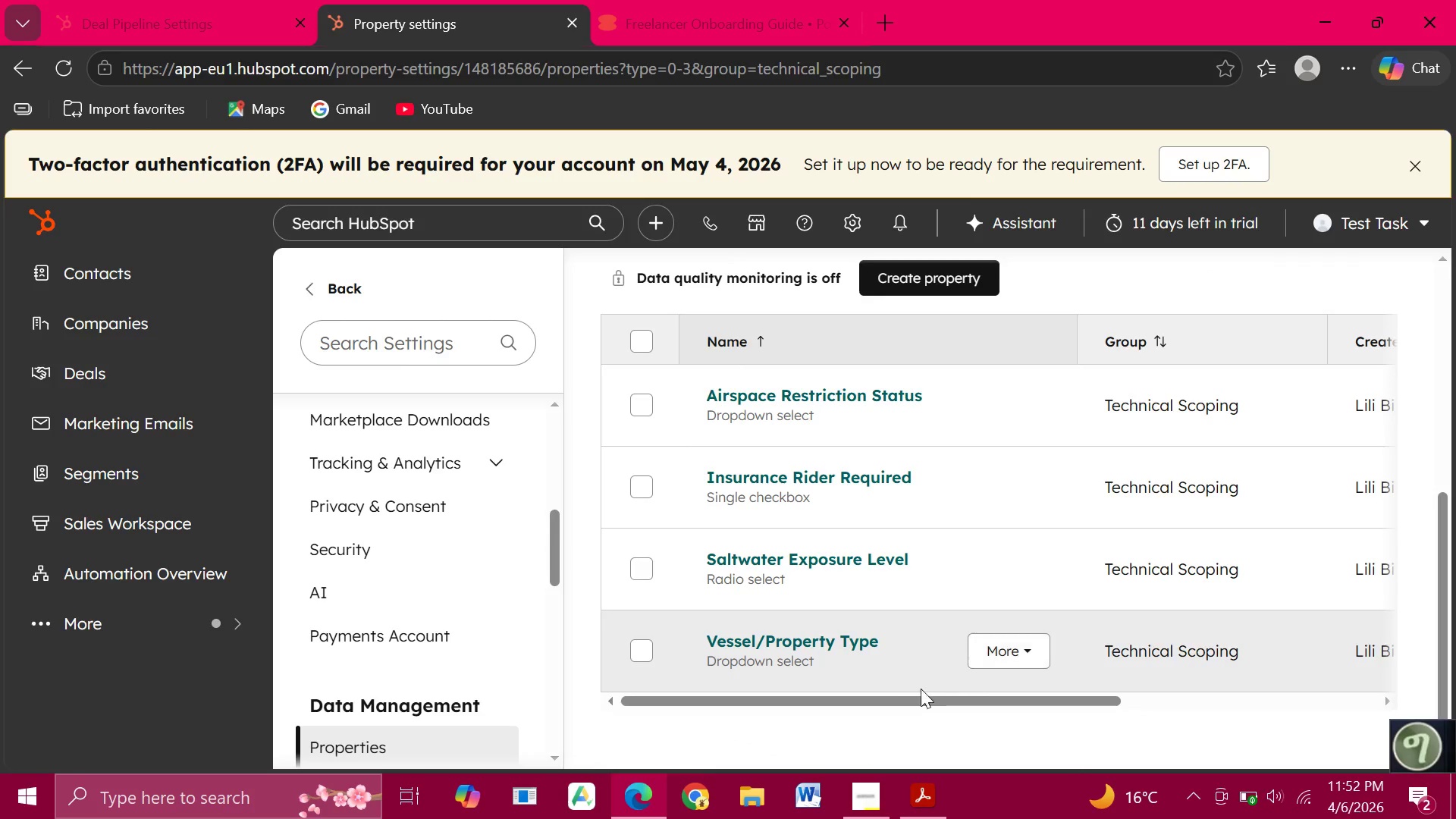 
left_click_drag(start_coordinate=[858, 699], to_coordinate=[600, 736])
 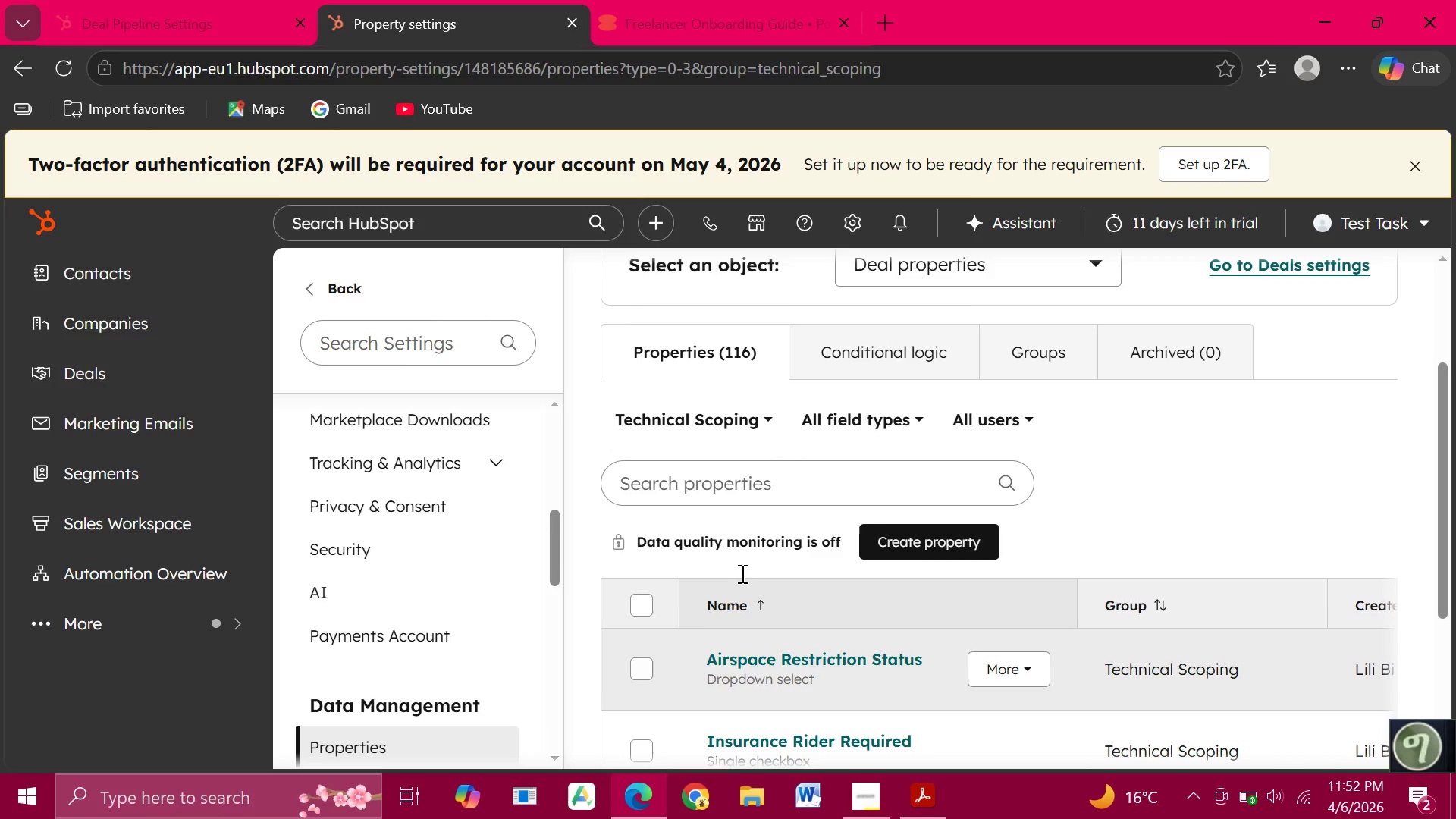 
mouse_move([726, 466])
 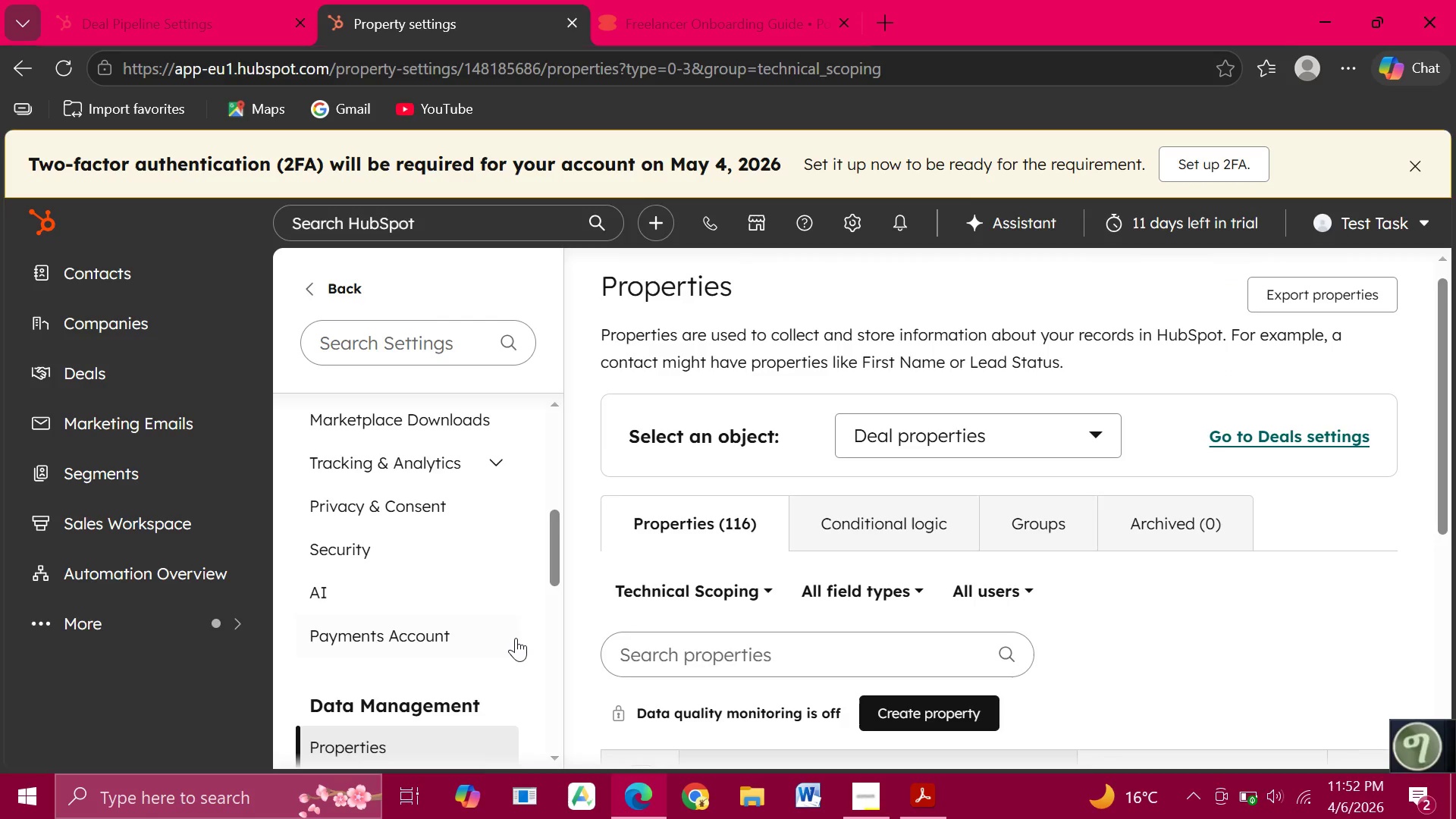 
mouse_move([539, 620])
 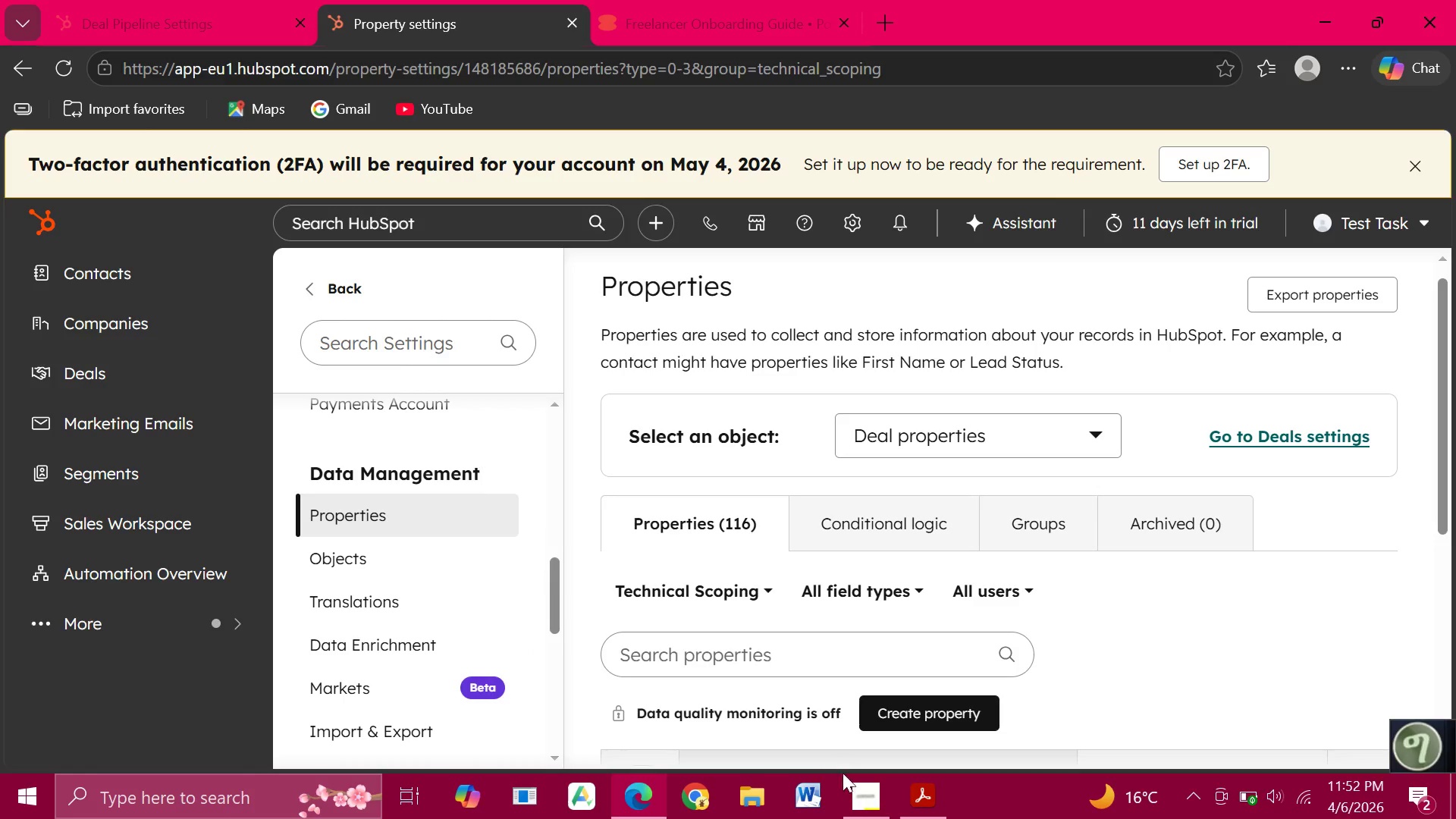 
mouse_move([850, 761])
 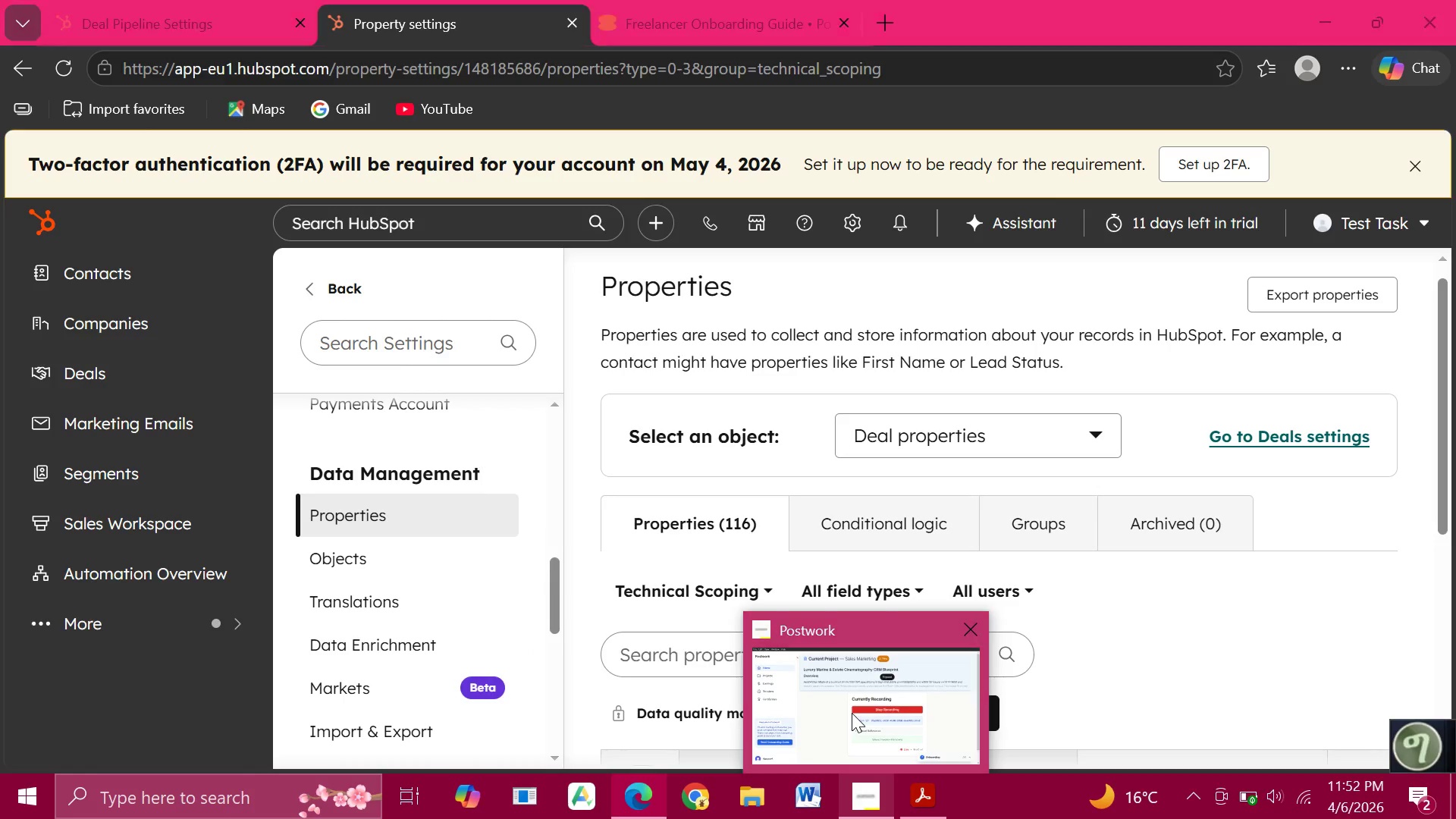 
left_click([852, 713])